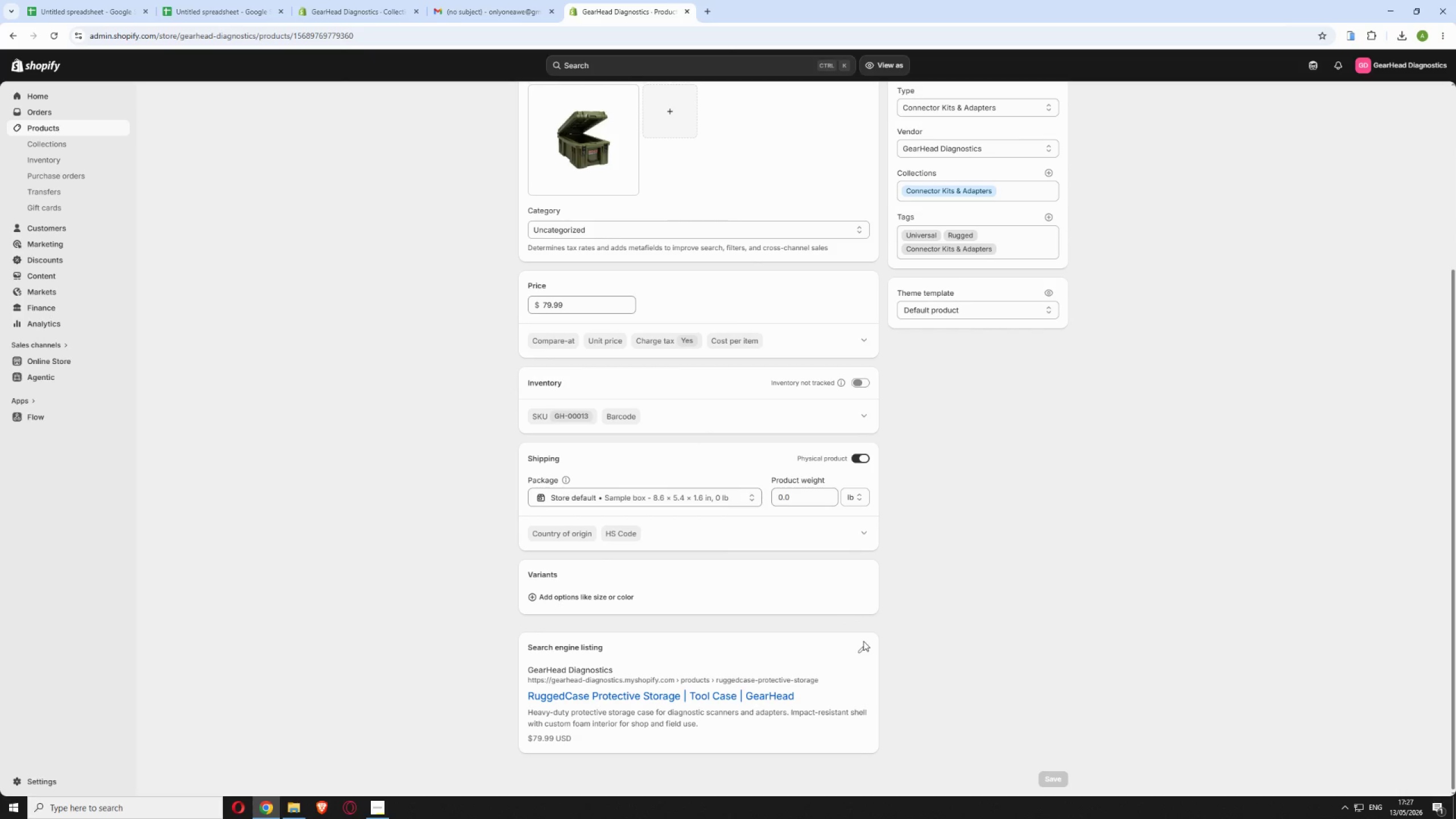 
double_click([859, 652])
 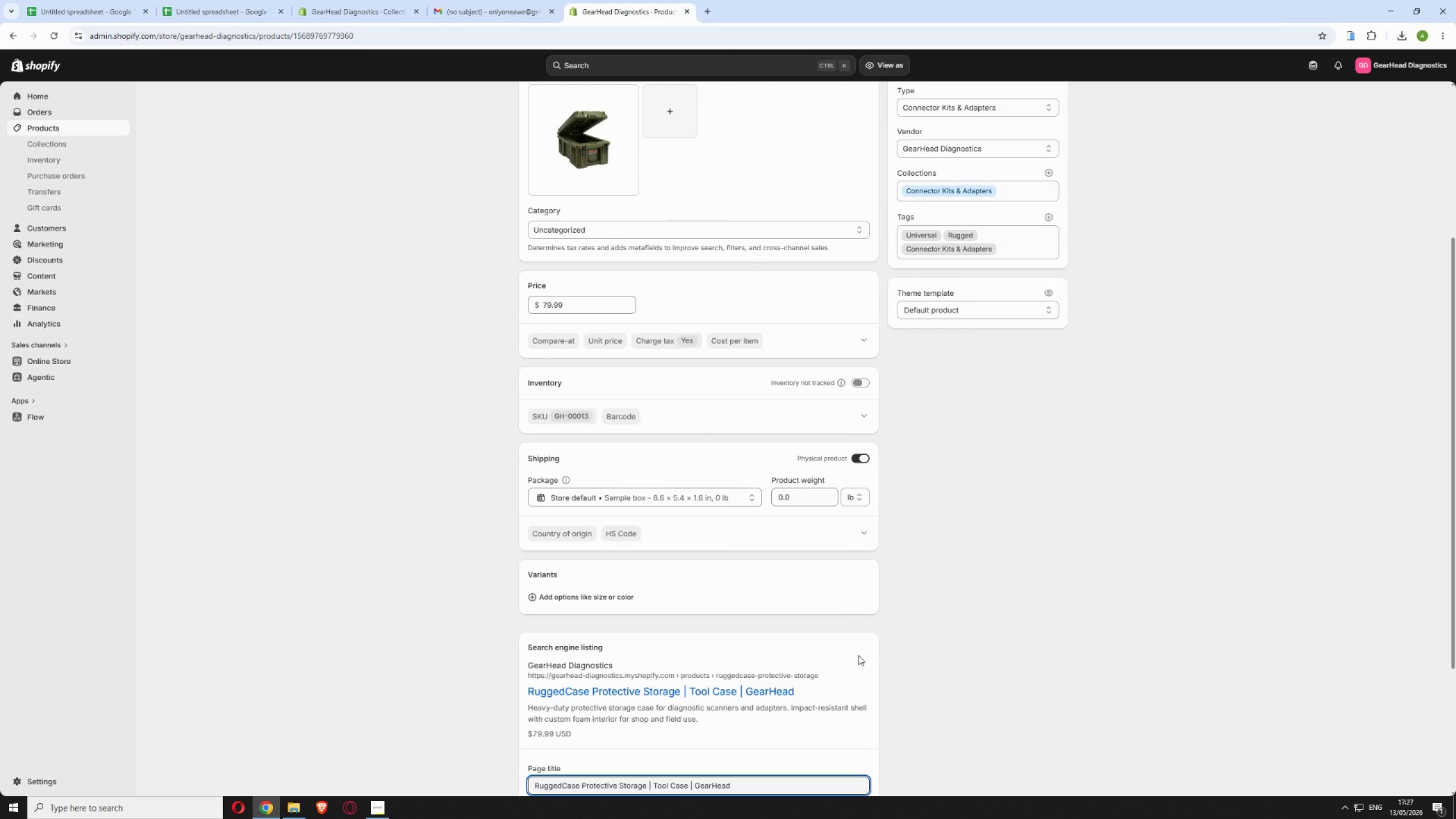 
scroll: coordinate [818, 669], scroll_direction: down, amount: 3.0
 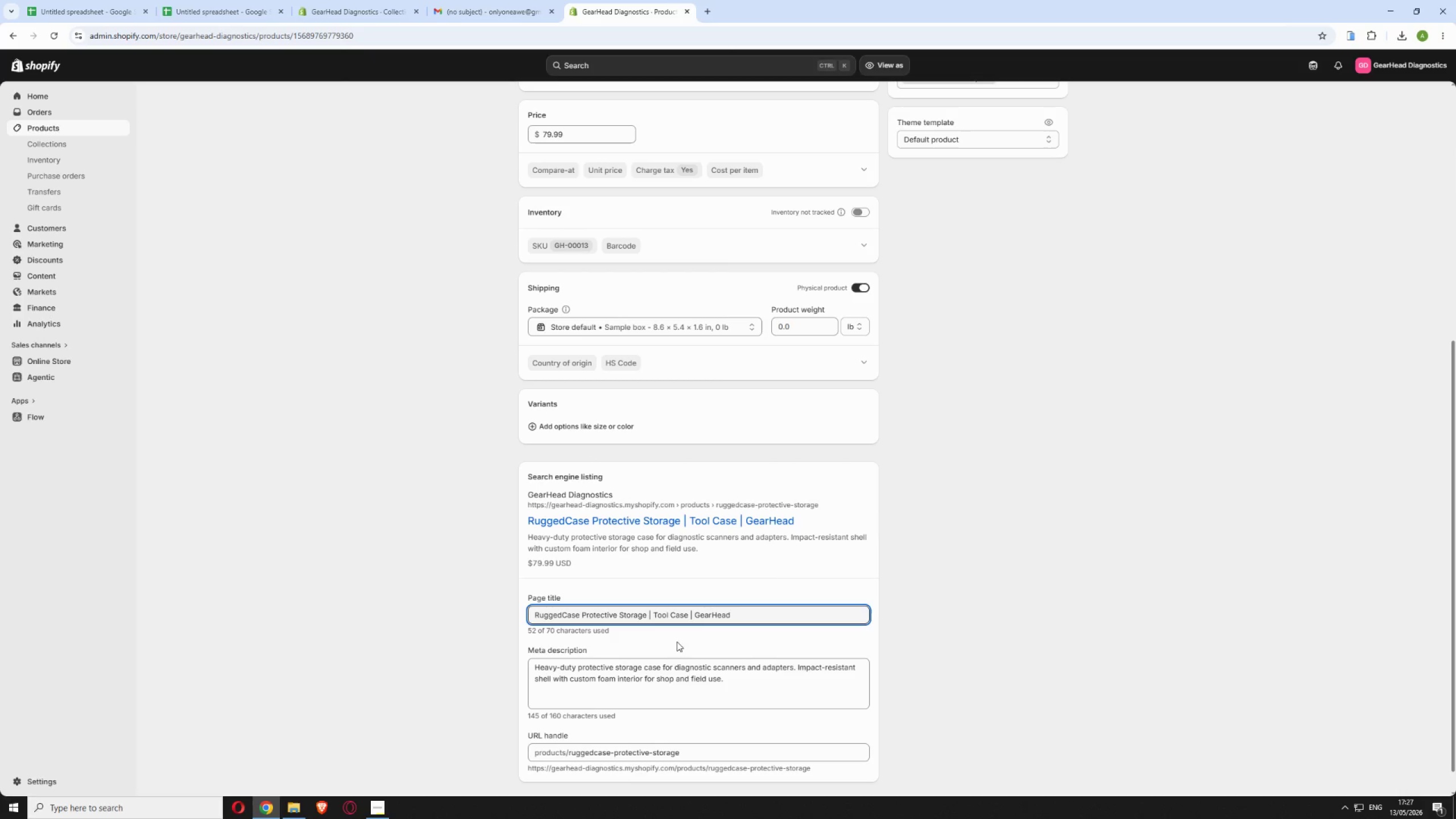 
left_click([671, 673])
 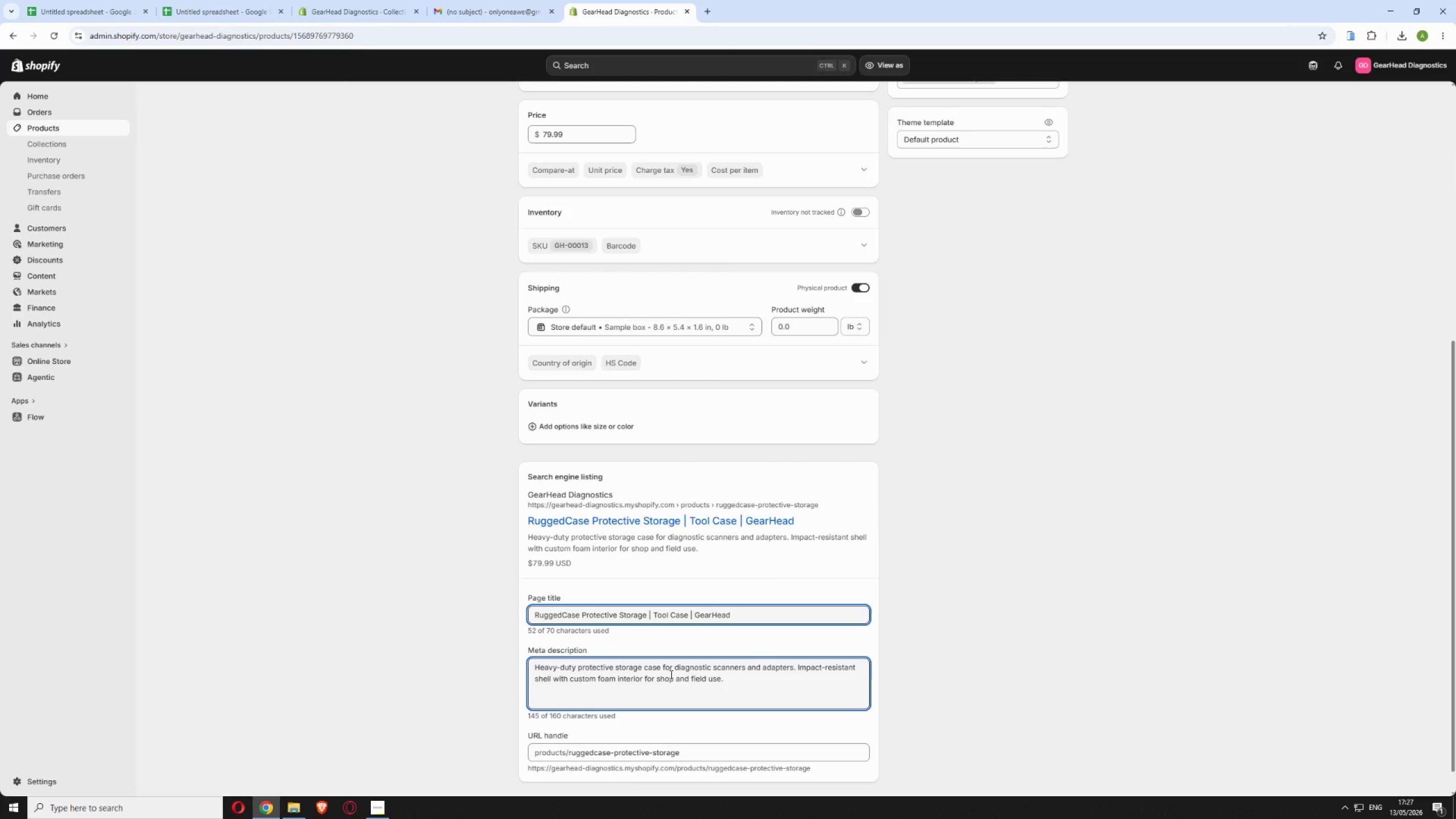 
key(Control+A)
 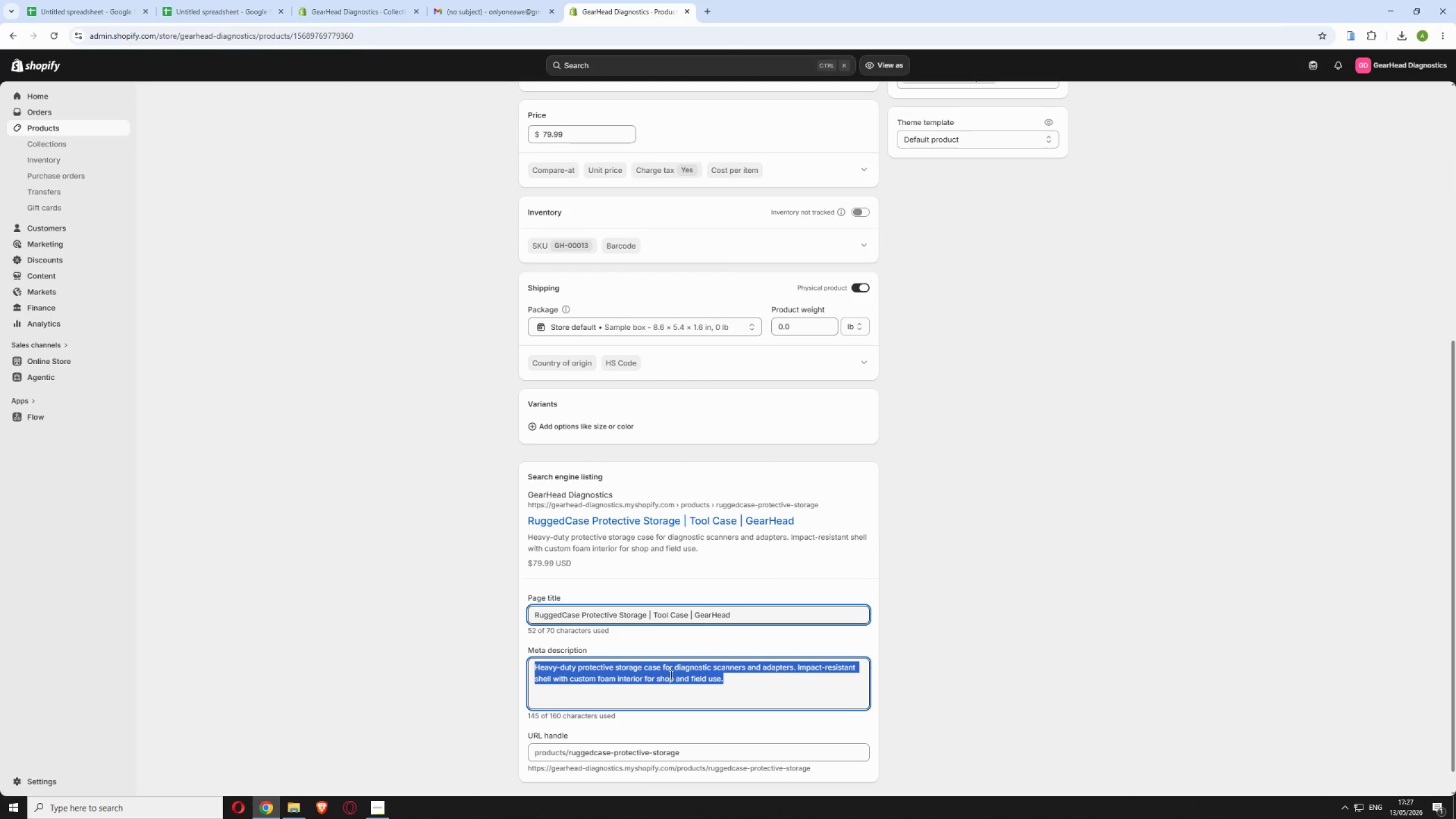 
key(Control+V)
 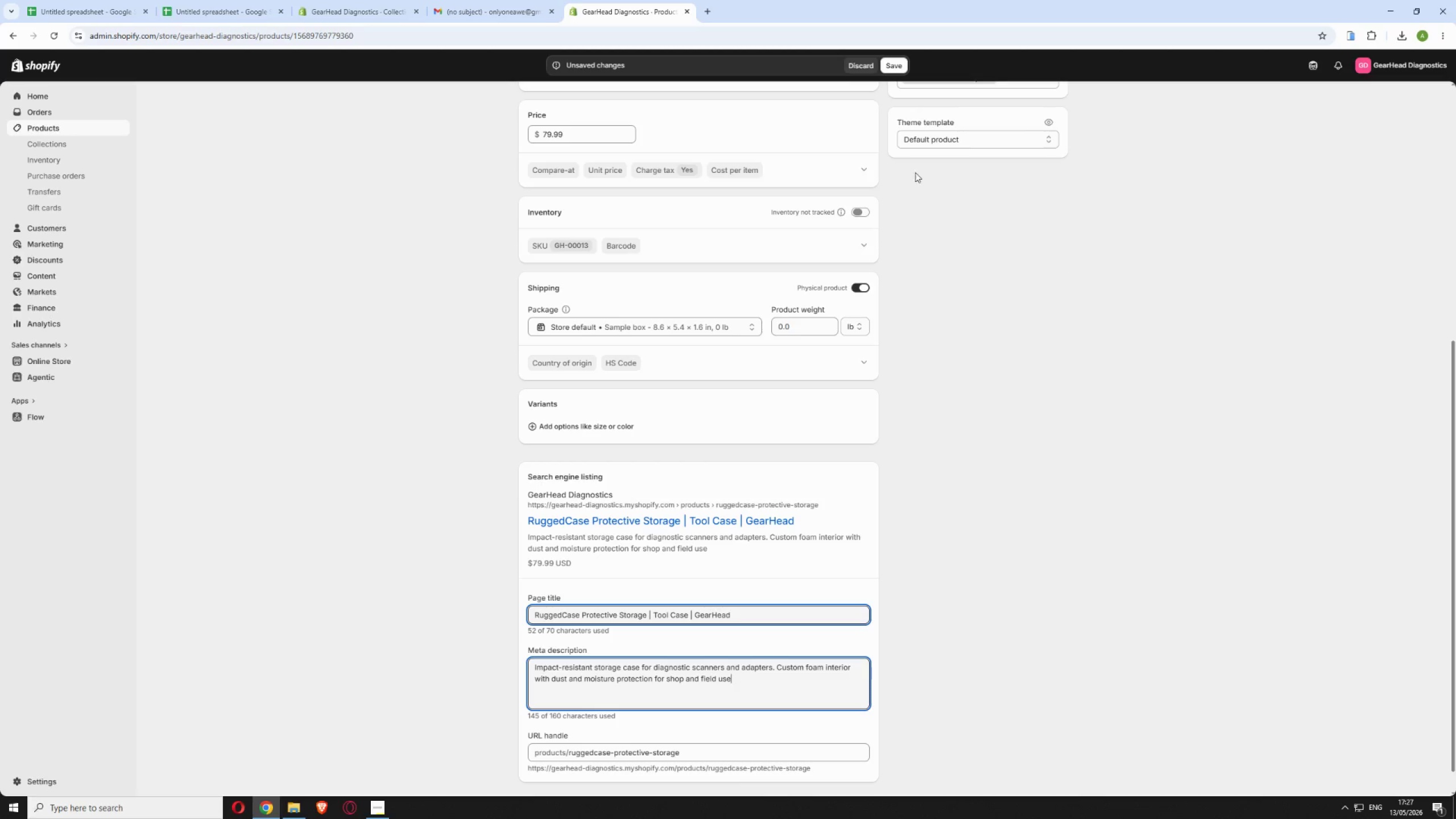 
left_click([891, 61])
 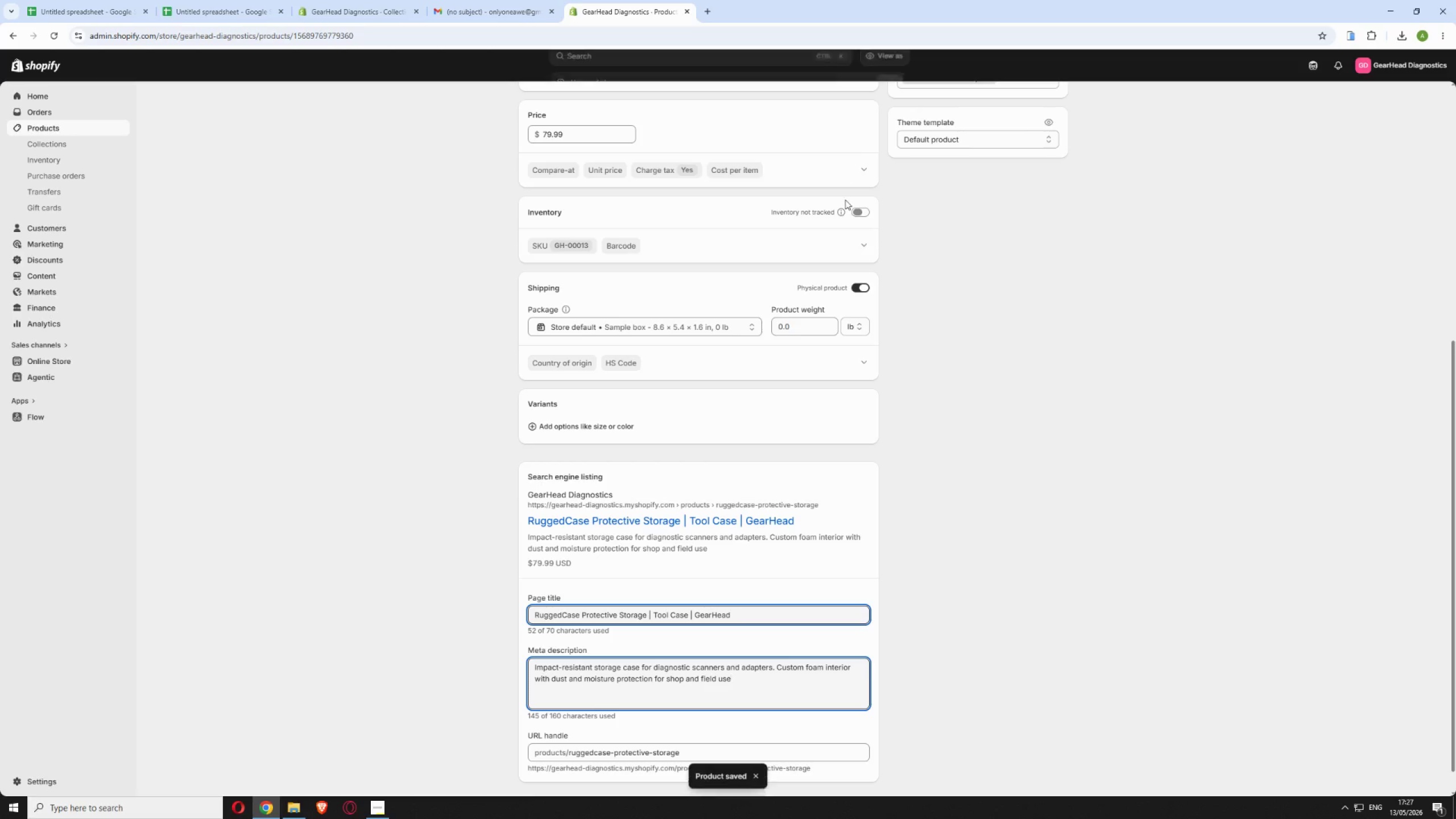 
scroll: coordinate [595, 408], scroll_direction: up, amount: 17.0
 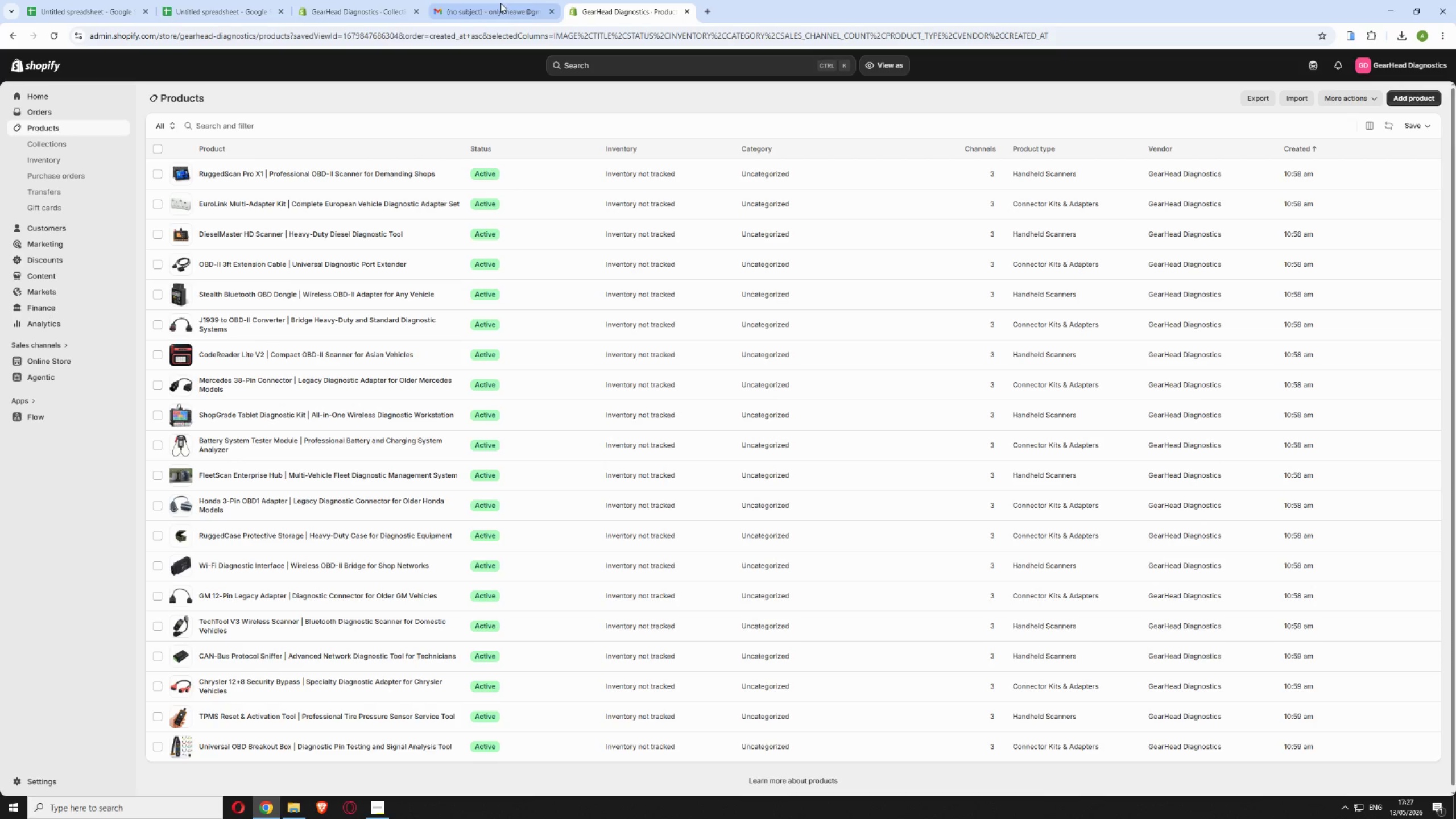 
wait(9.06)
 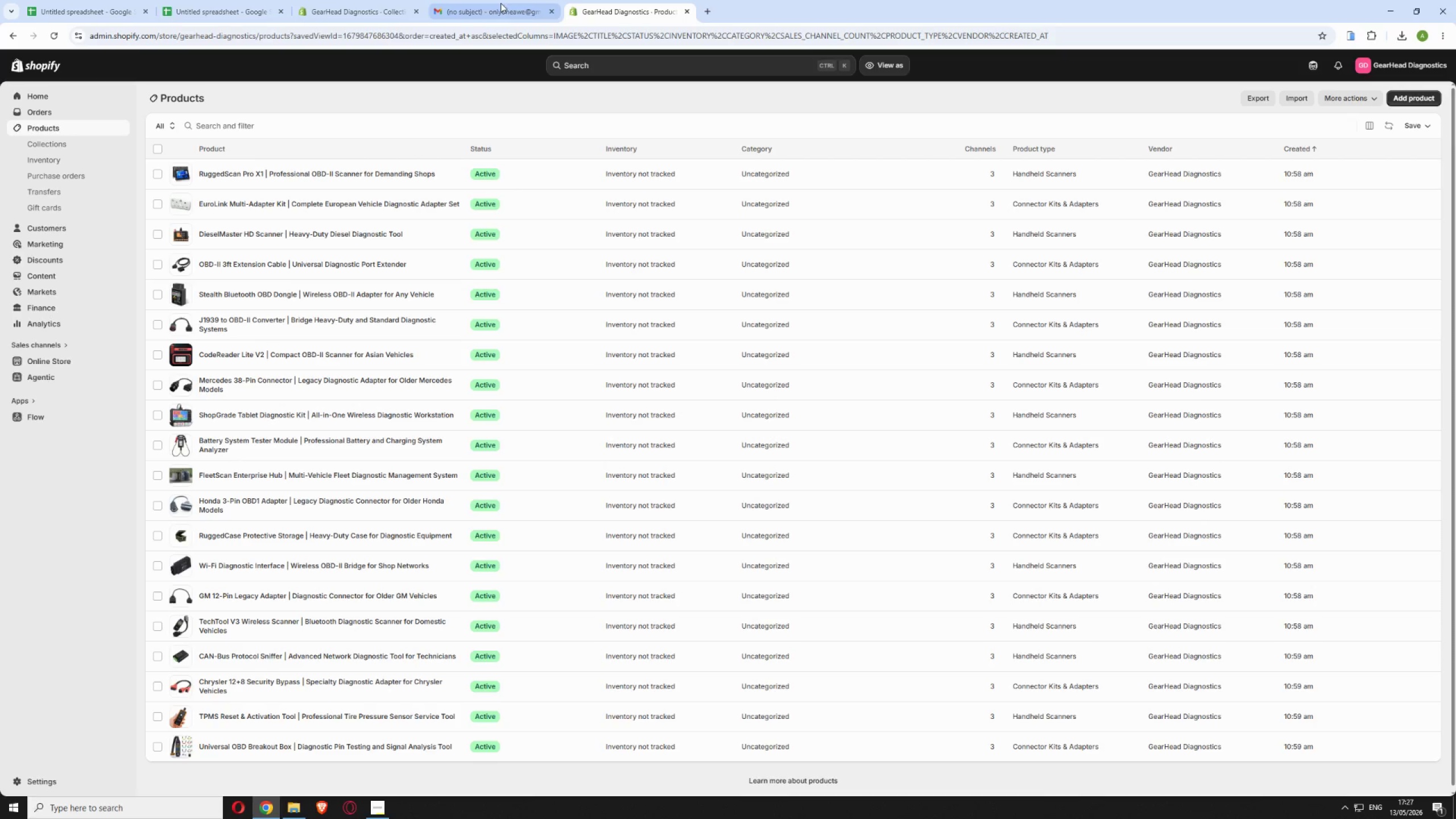 
left_click_drag(start_coordinate=[183, 516], to_coordinate=[667, 518])
 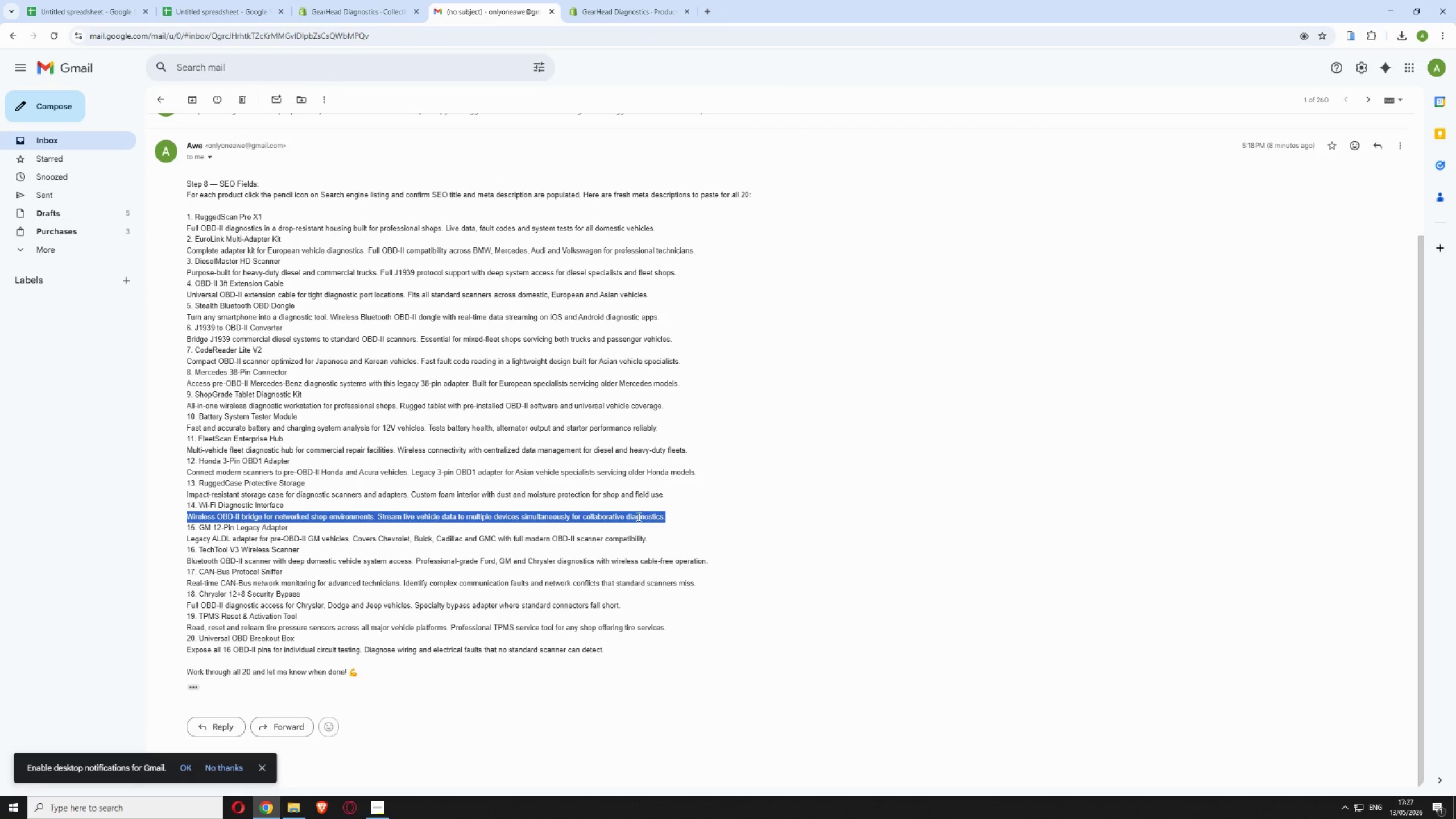 
right_click([638, 516])
 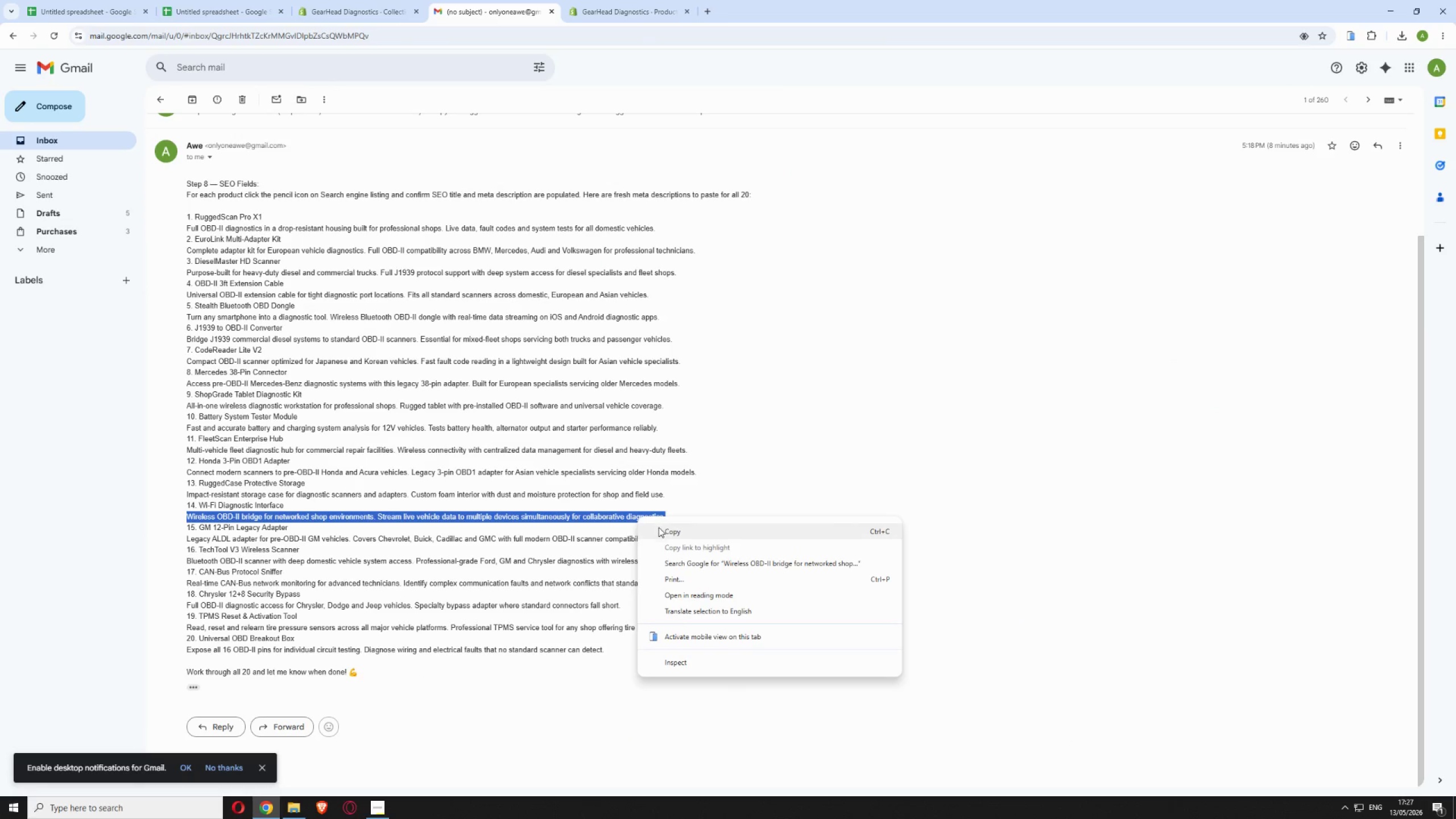 
left_click([663, 530])
 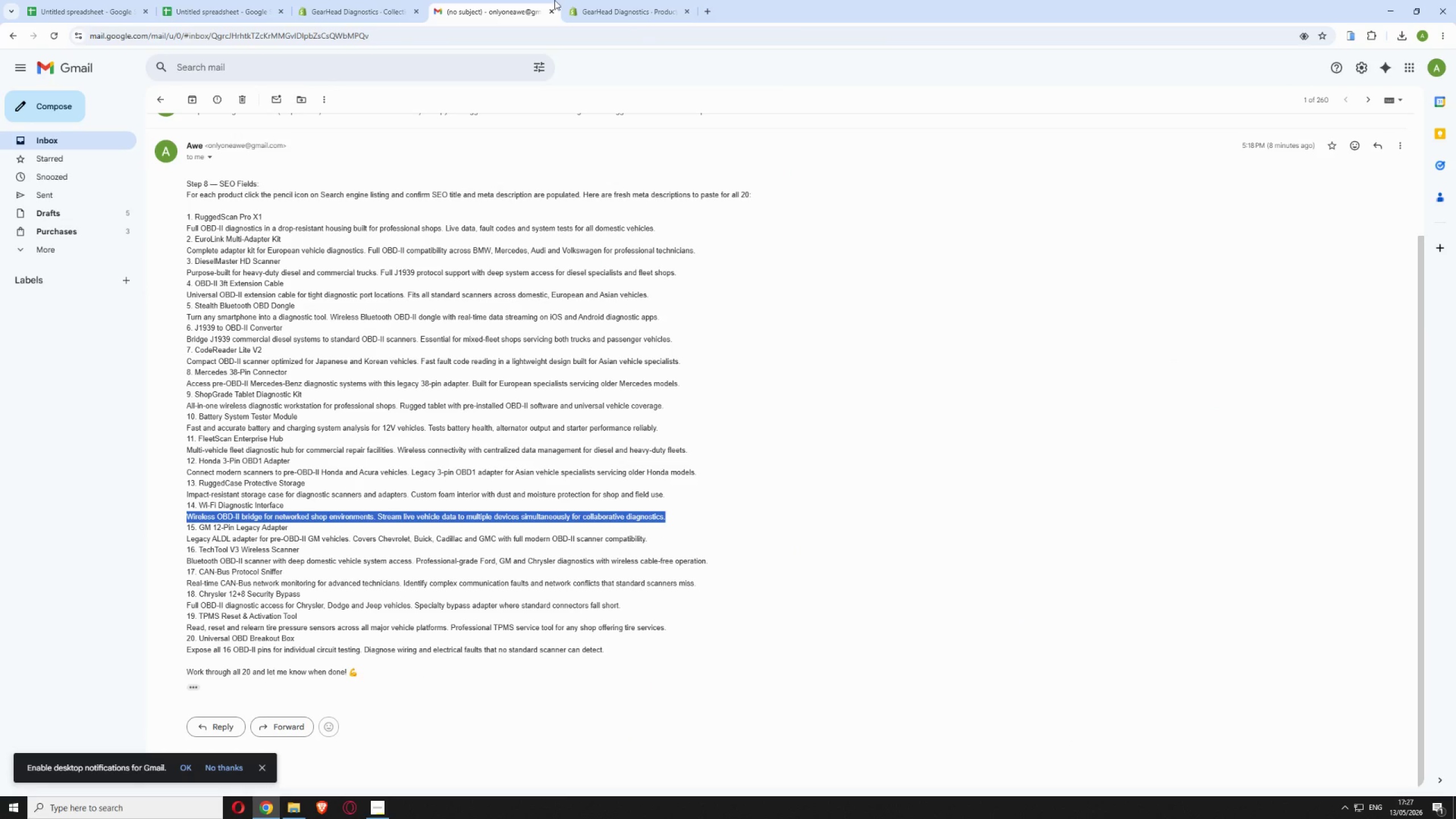 
left_click([628, 18])
 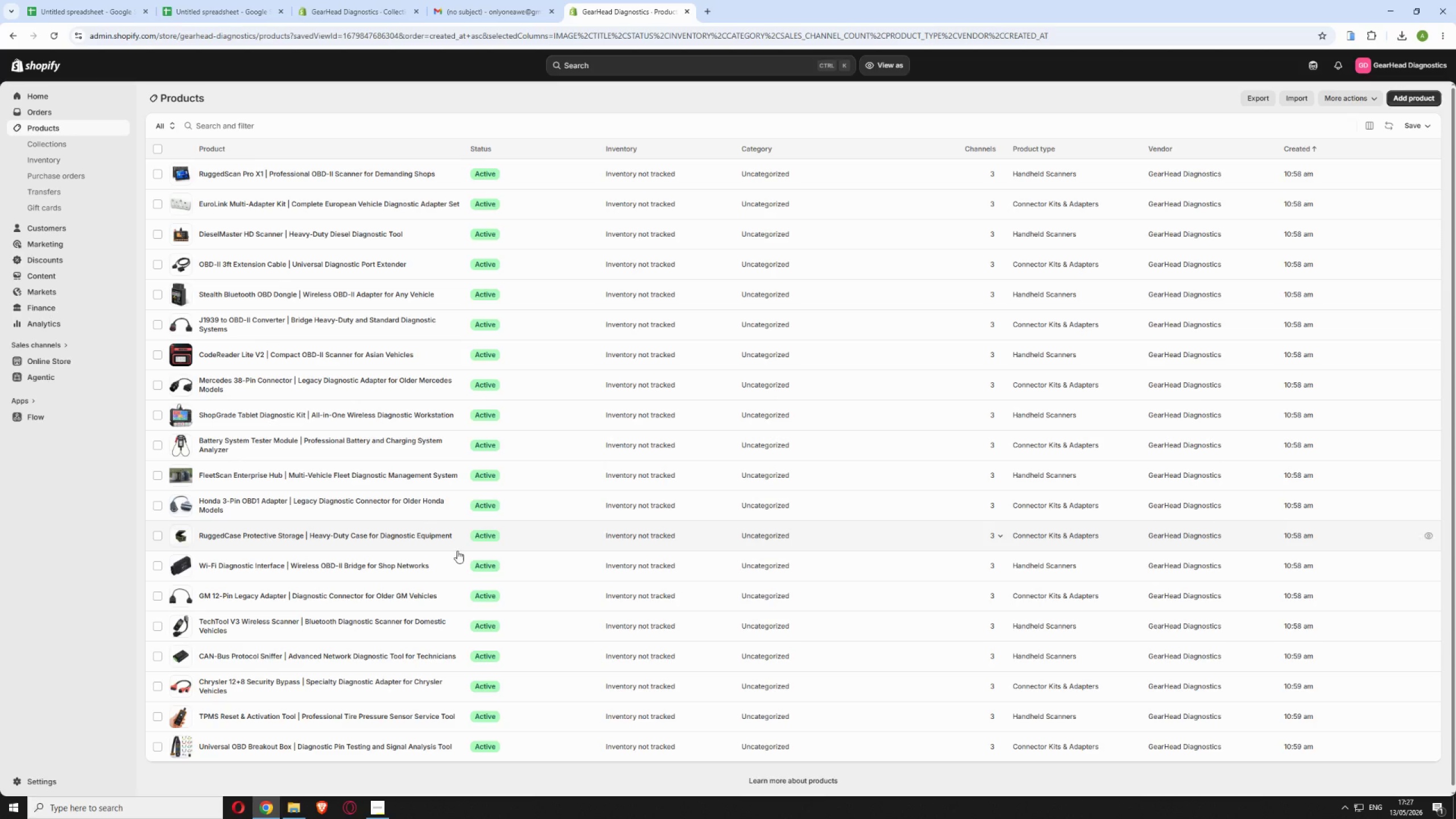 
left_click([530, 567])
 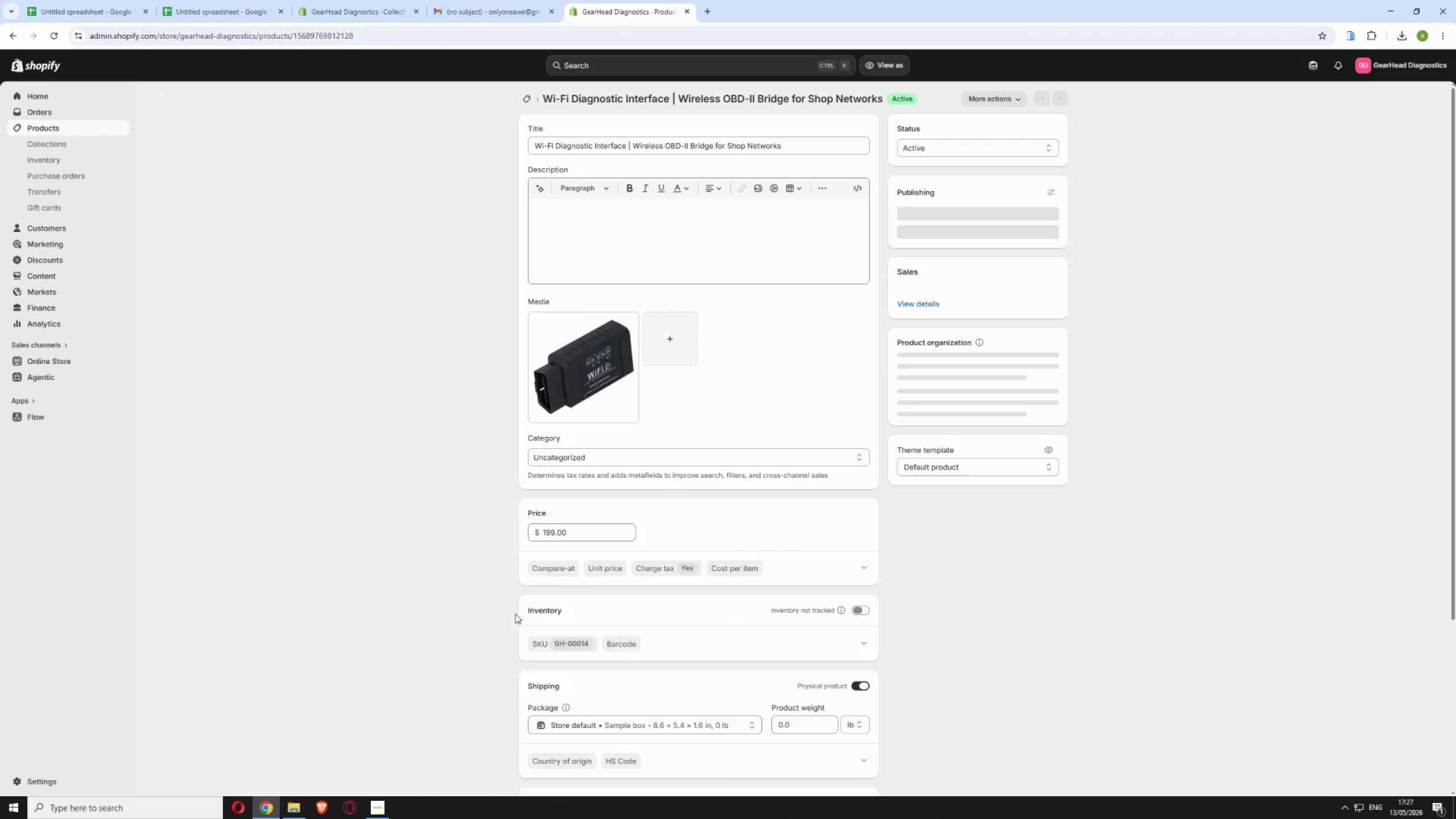 
left_click([381, 806])